 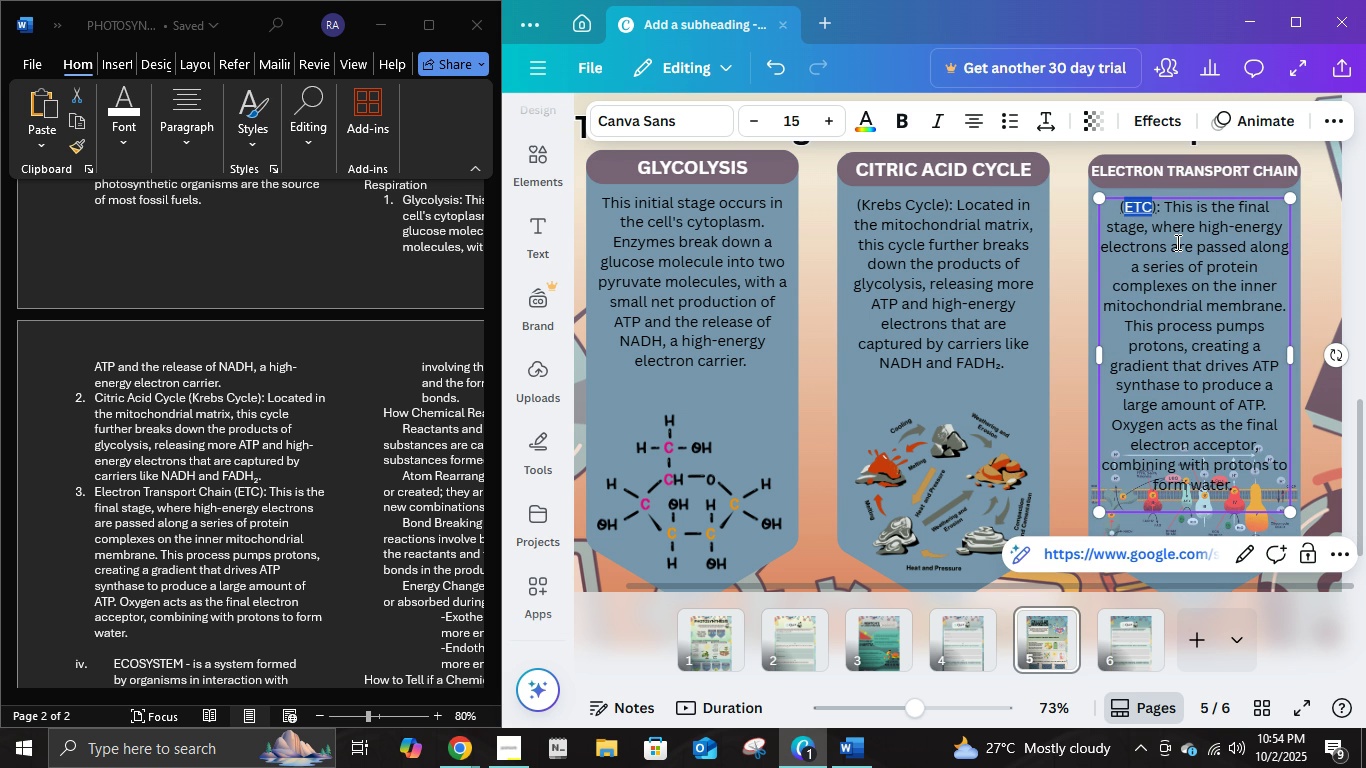 
key(Control+U)
 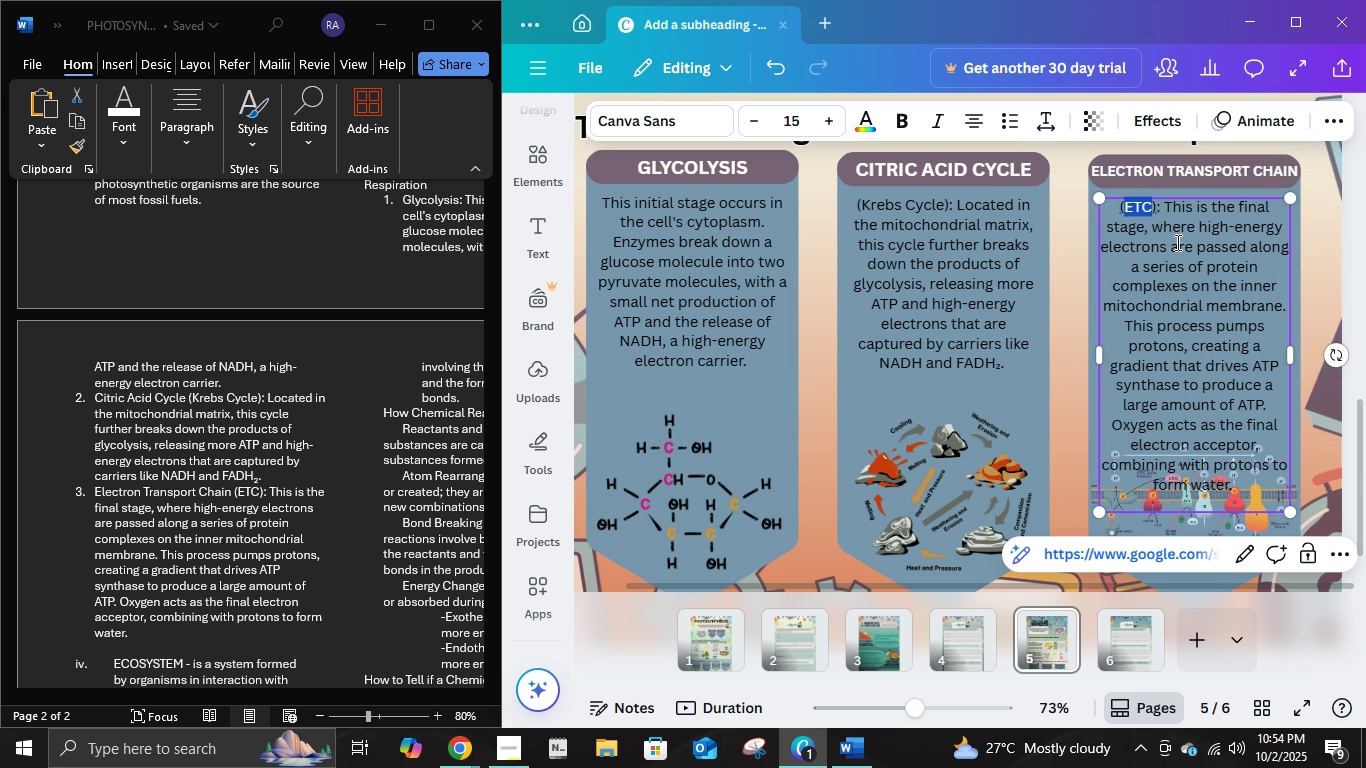 
key(Control+U)
 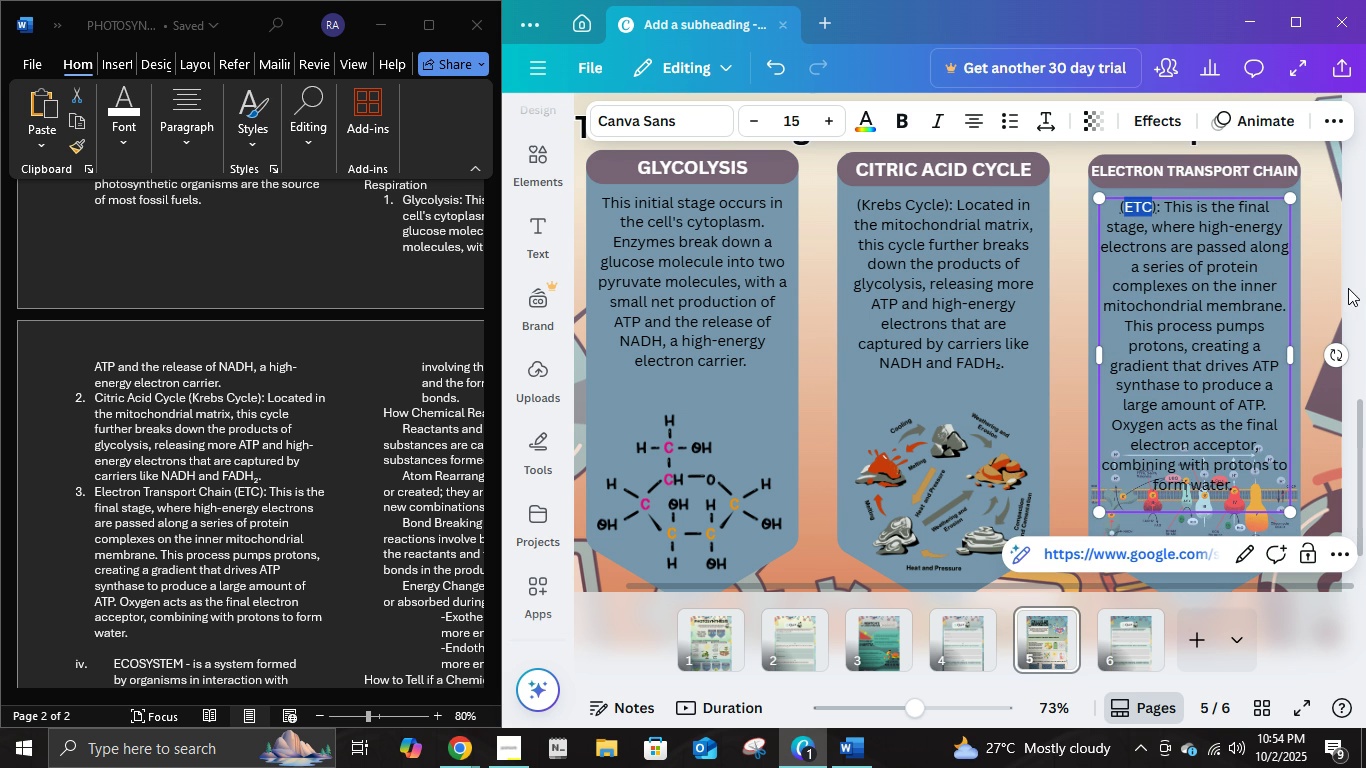 
left_click([1348, 288])
 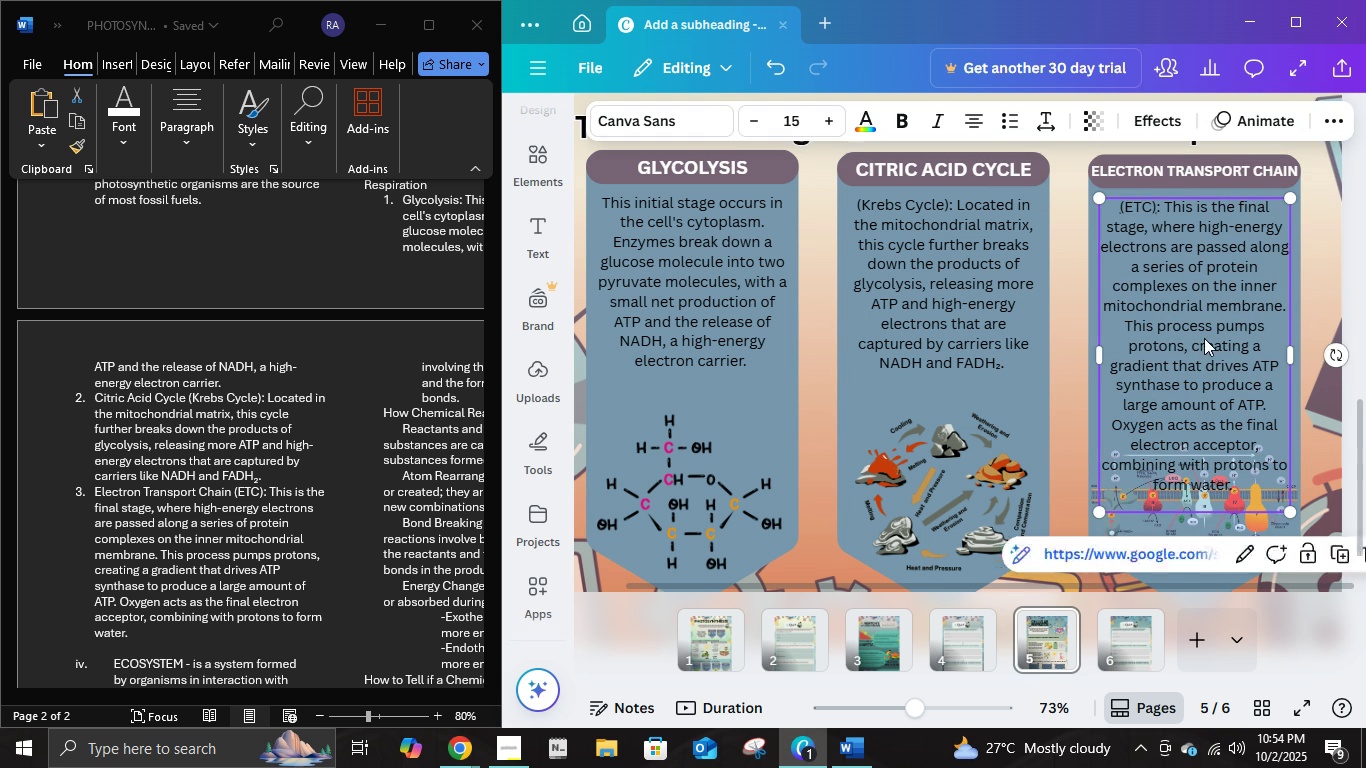 
left_click([1204, 338])
 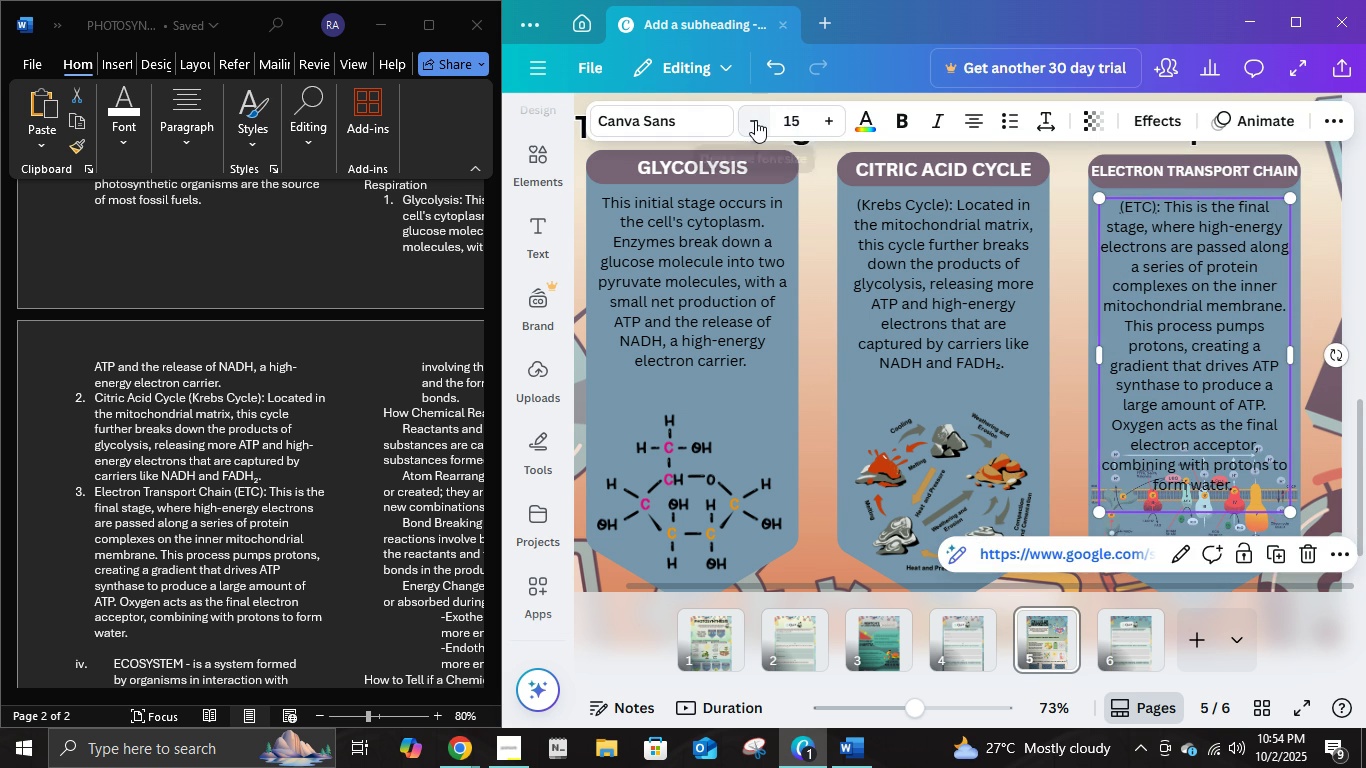 
double_click([755, 120])
 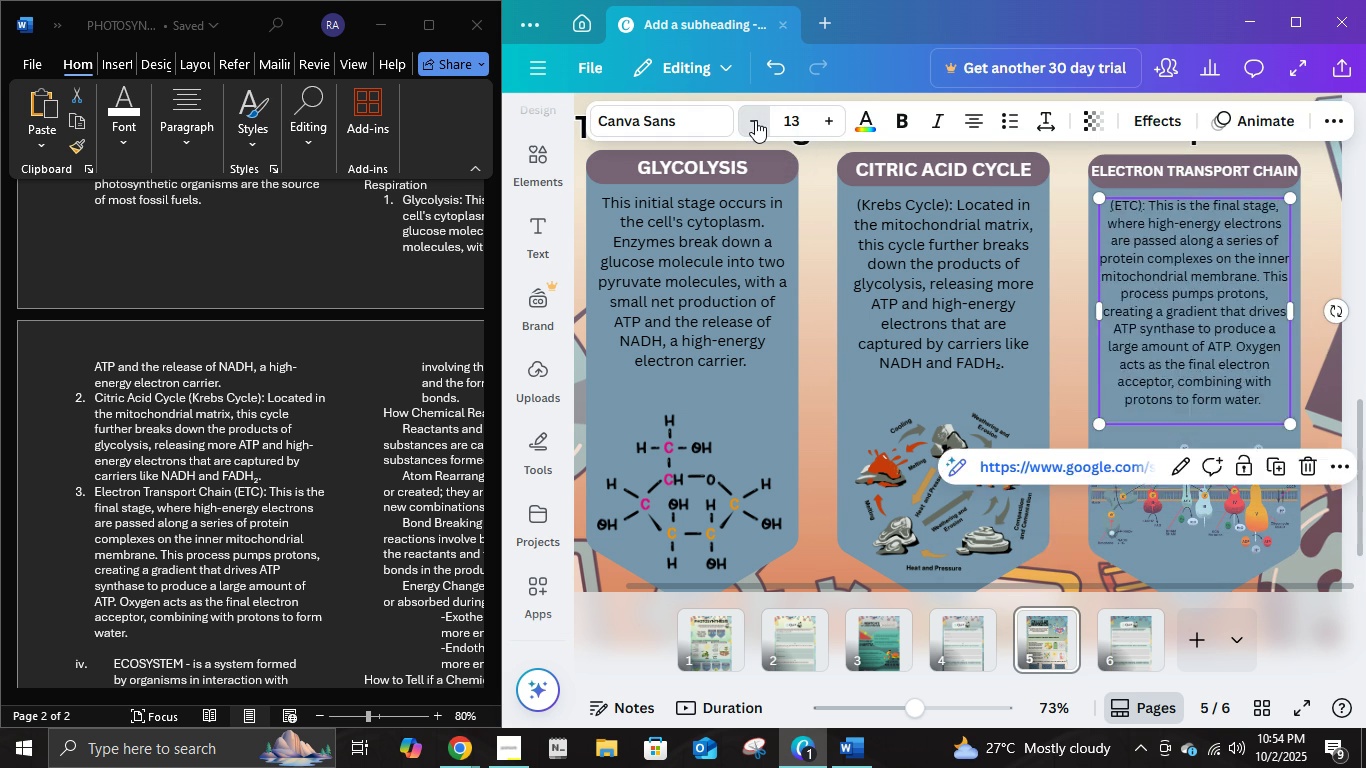 
triple_click([755, 120])
 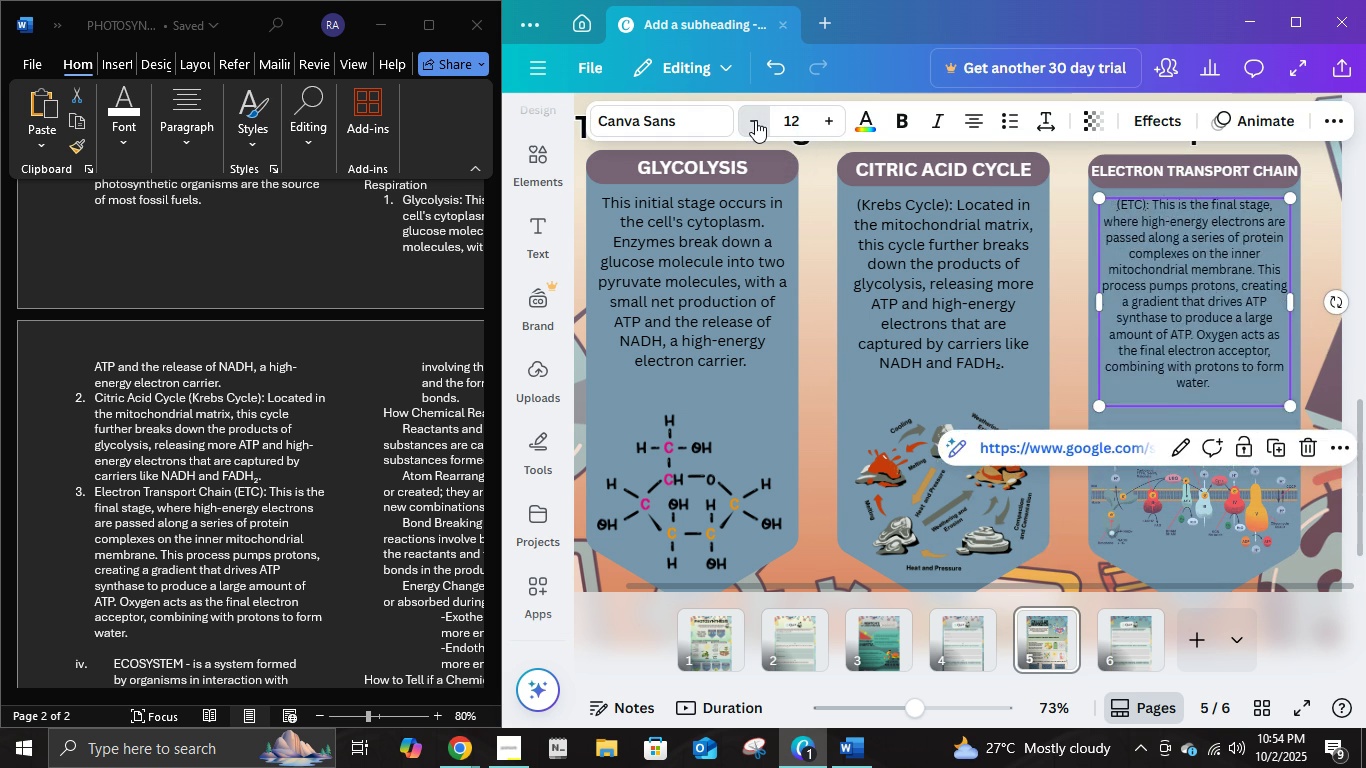 
triple_click([755, 120])
 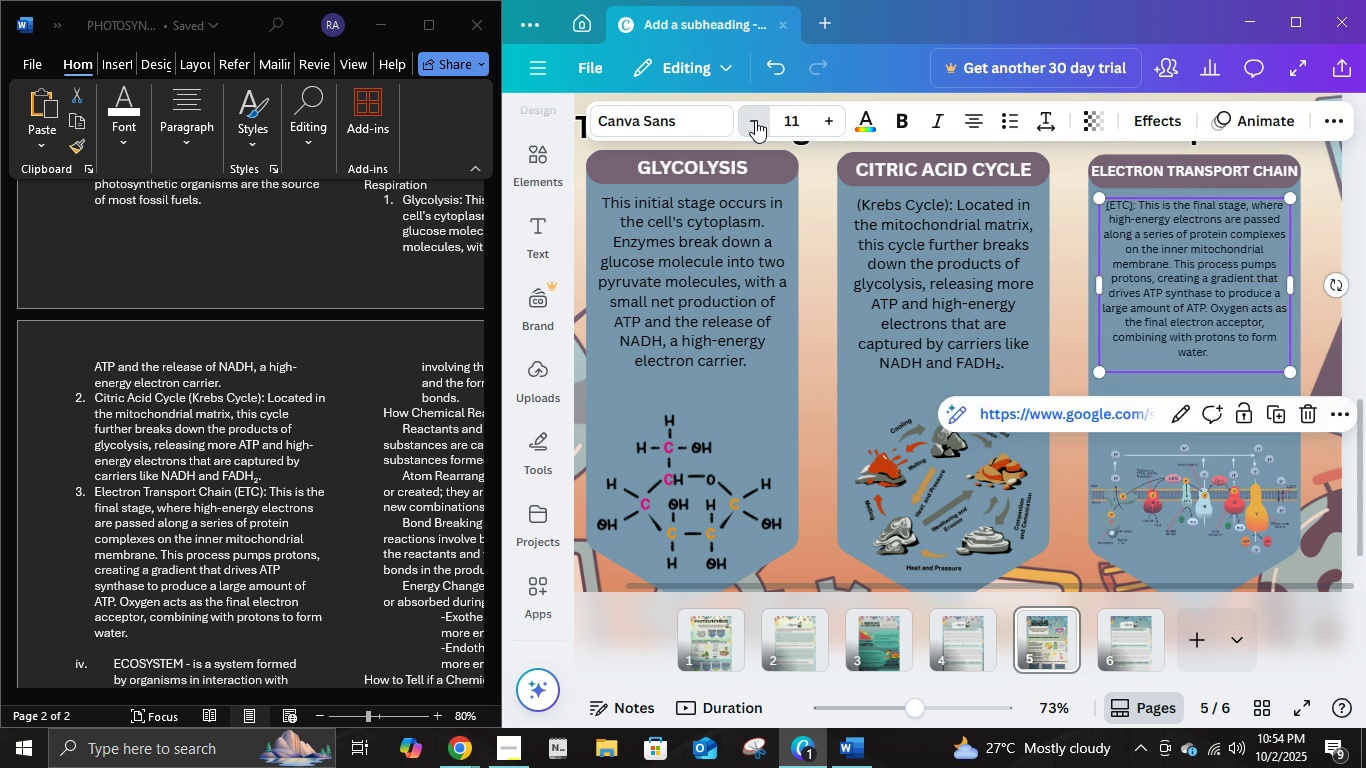 
triple_click([755, 120])
 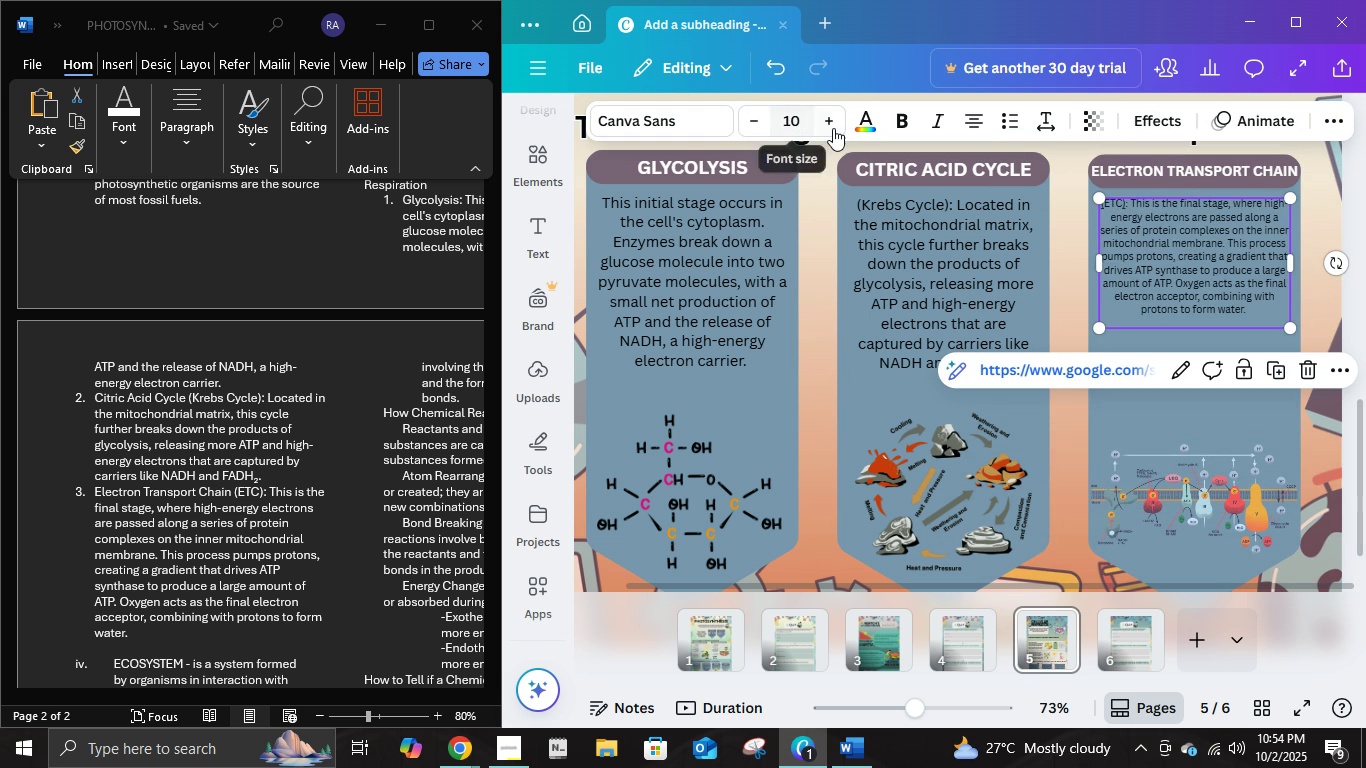 
left_click([837, 126])
 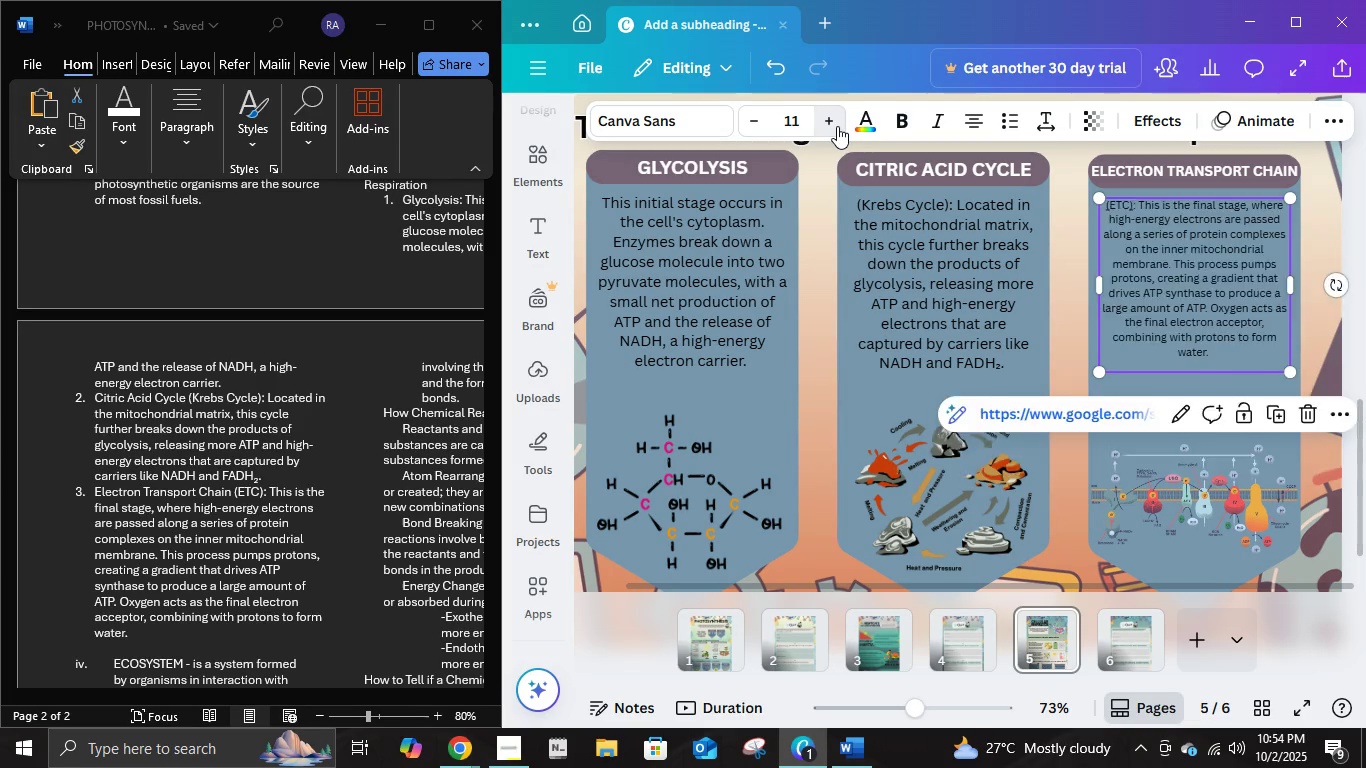 
left_click([837, 126])
 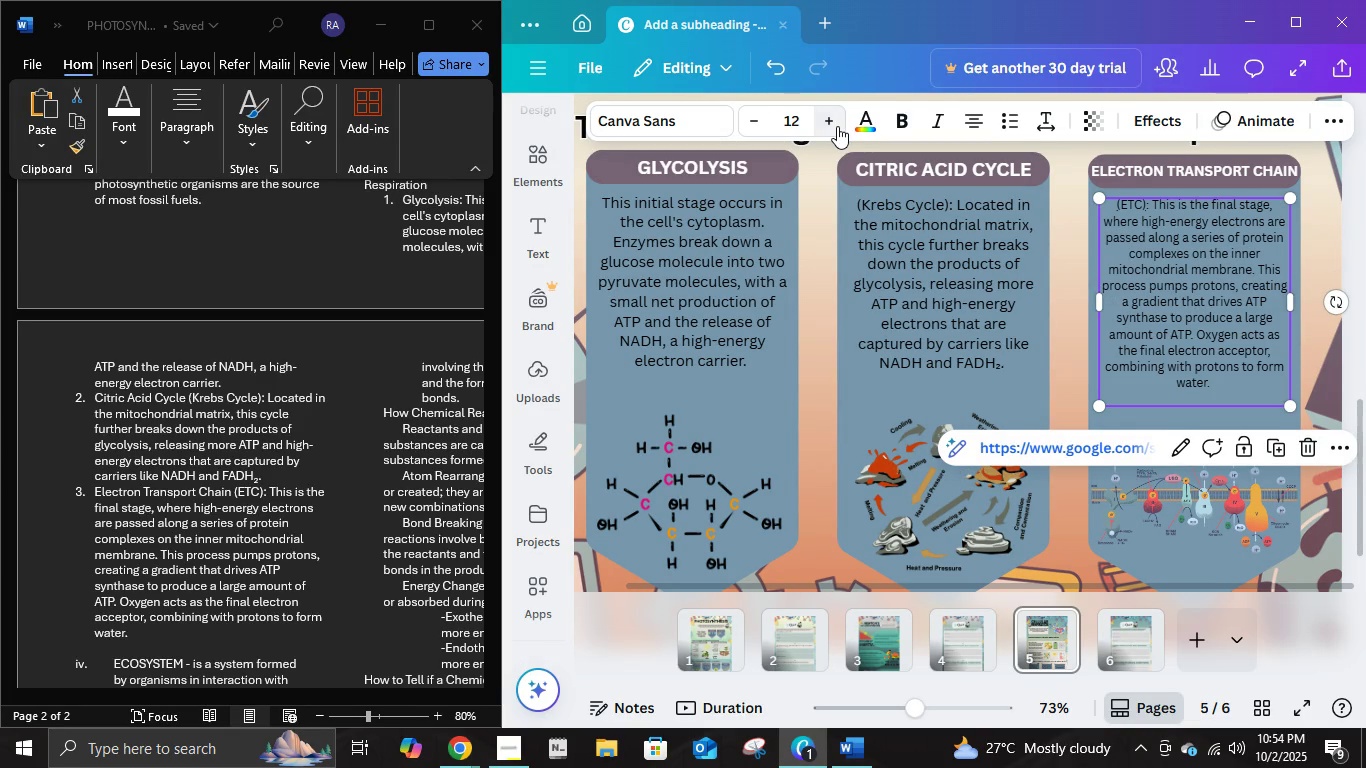 
left_click([837, 126])
 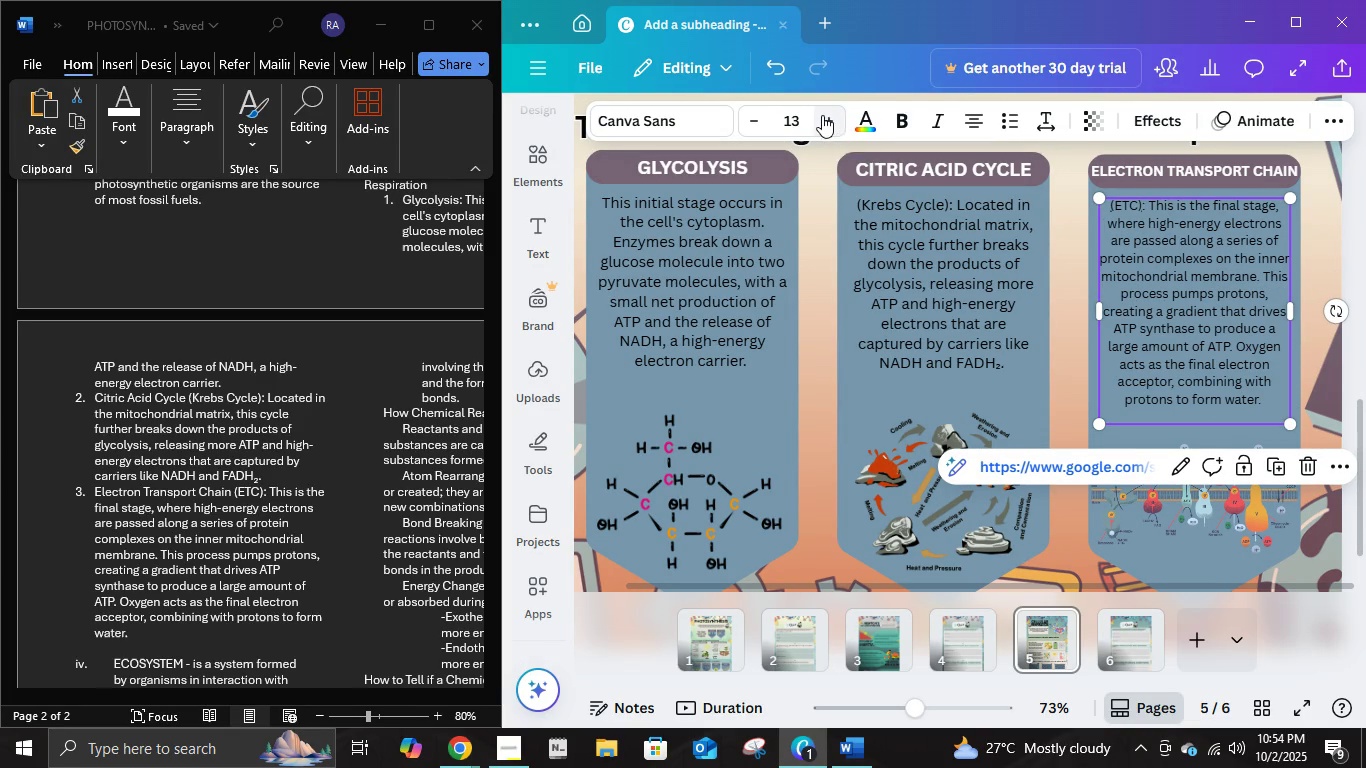 
left_click([824, 114])
 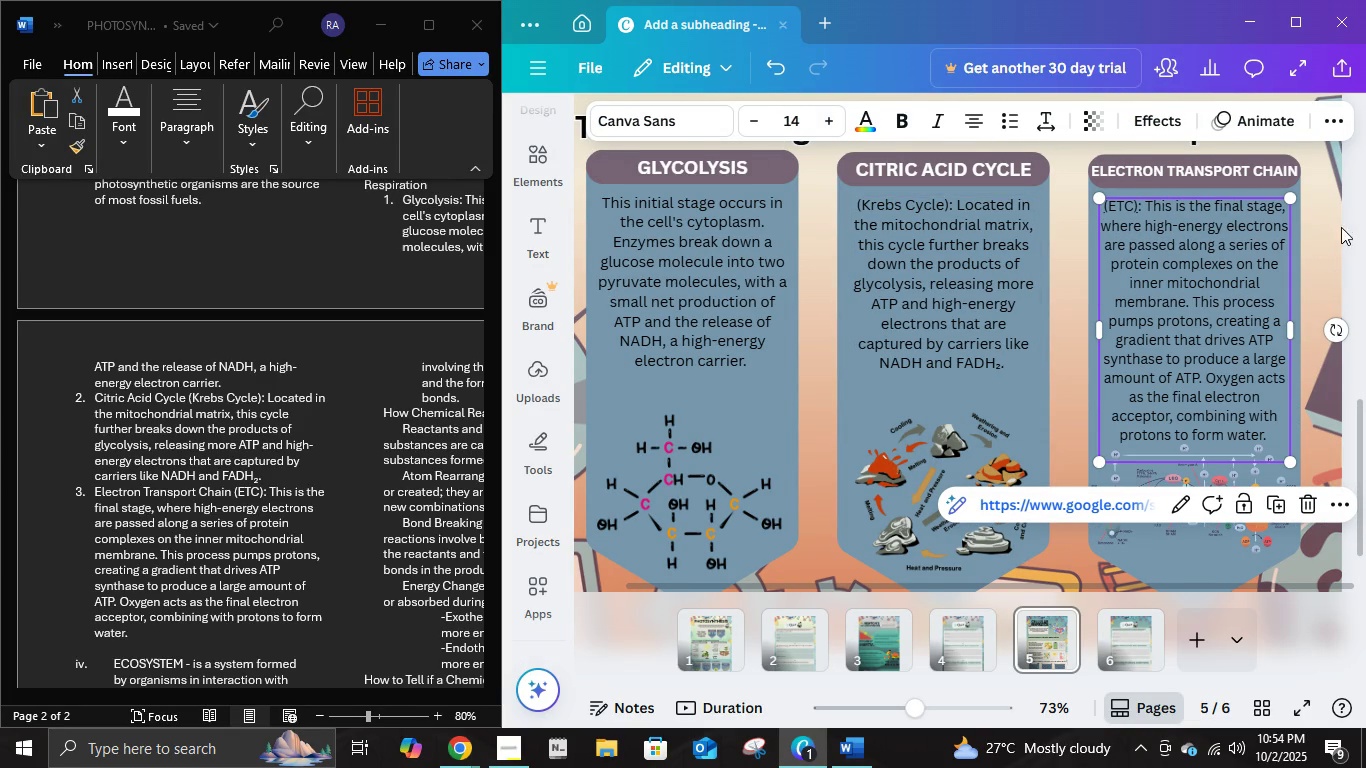 
left_click([1359, 229])
 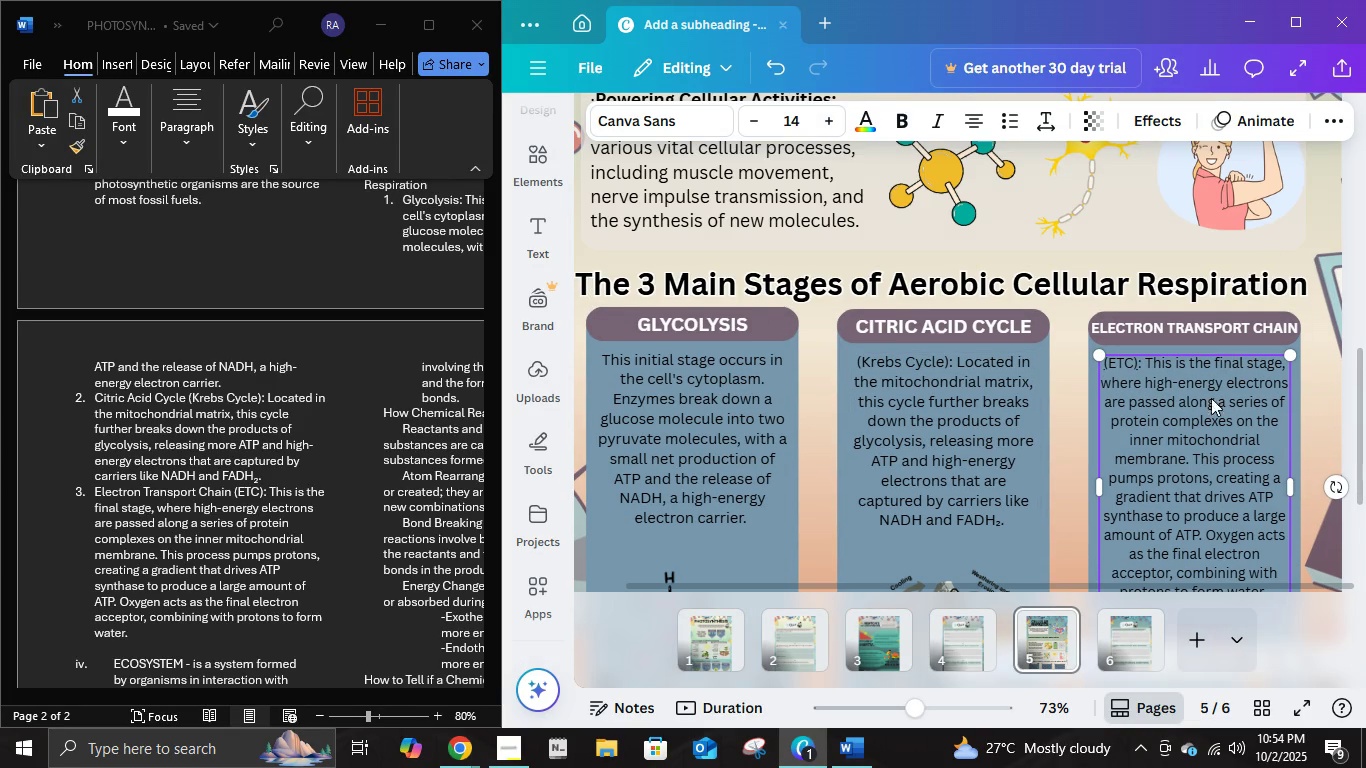 
scroll: coordinate [1220, 362], scroll_direction: down, amount: 1.0
 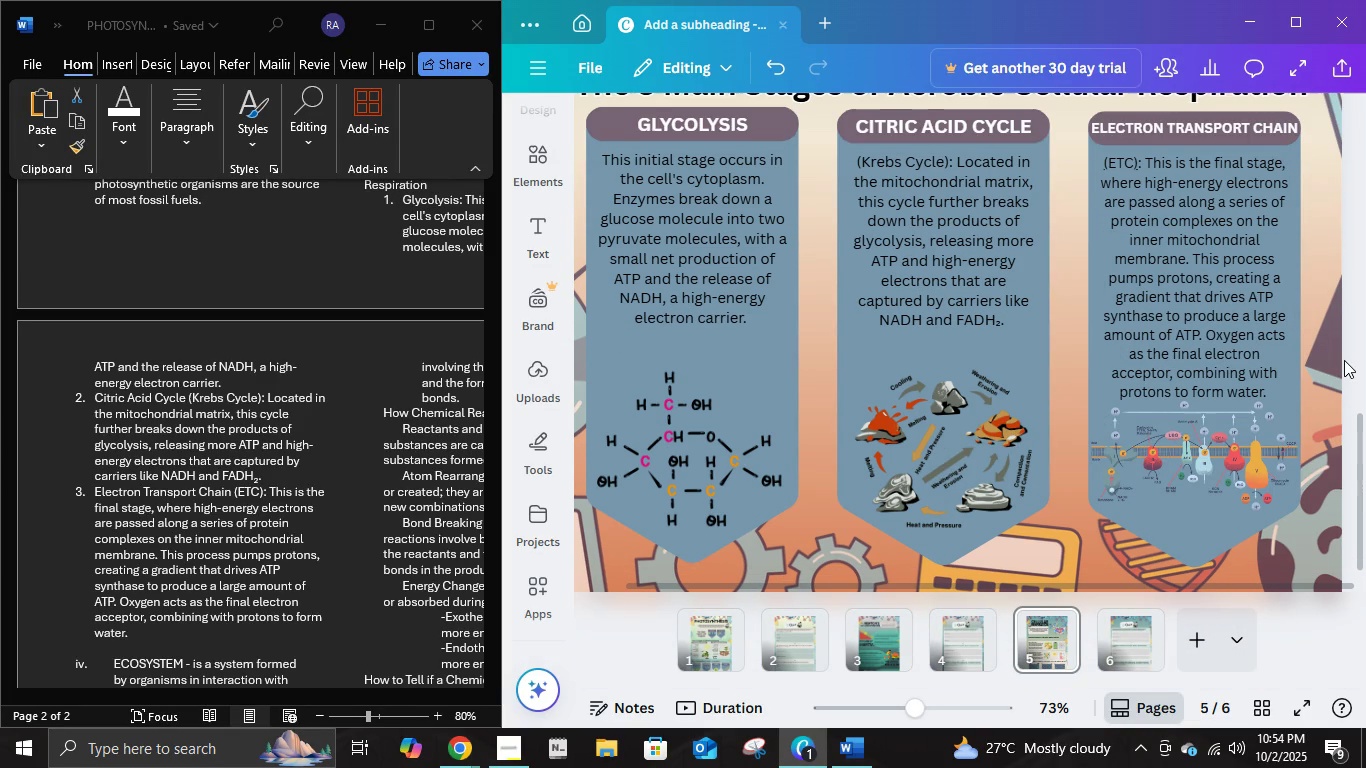 
left_click([1344, 360])
 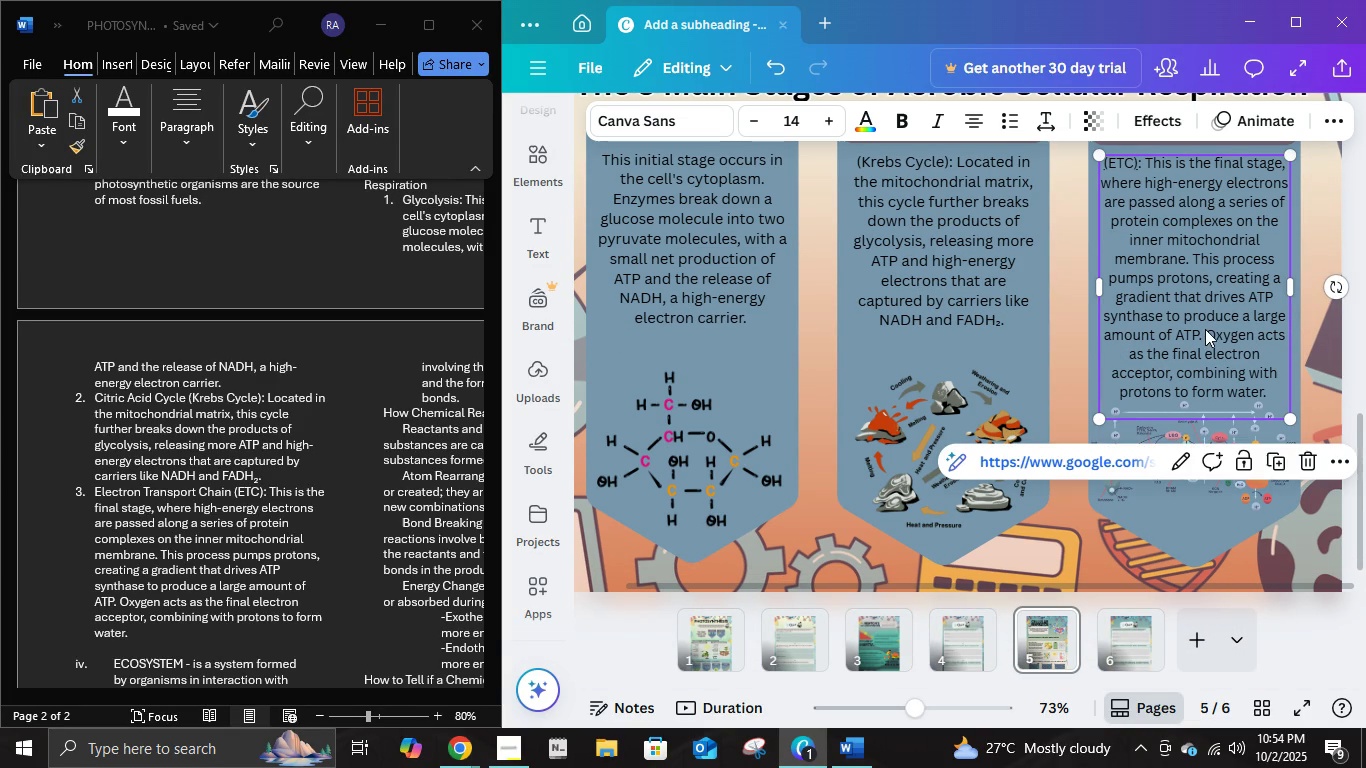 
left_click([1205, 329])
 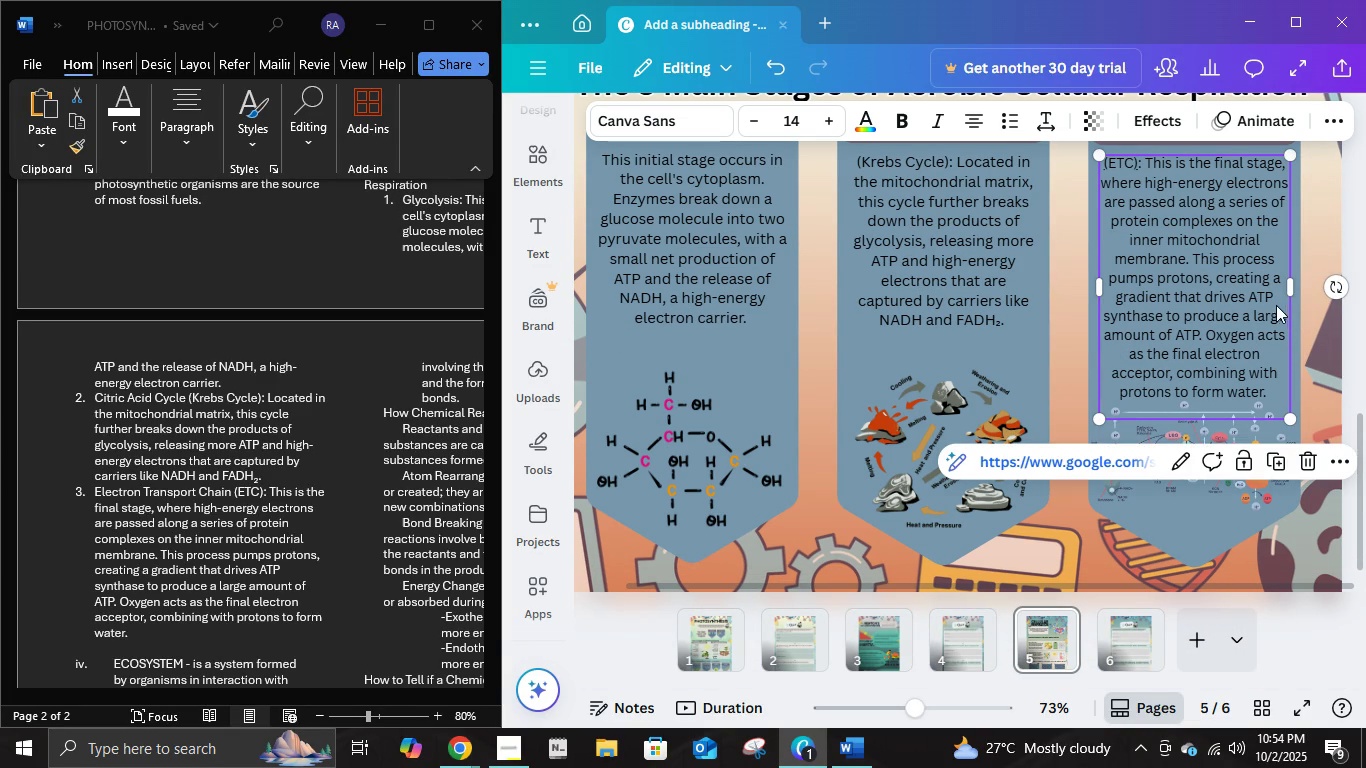 
key(ArrowUp)
 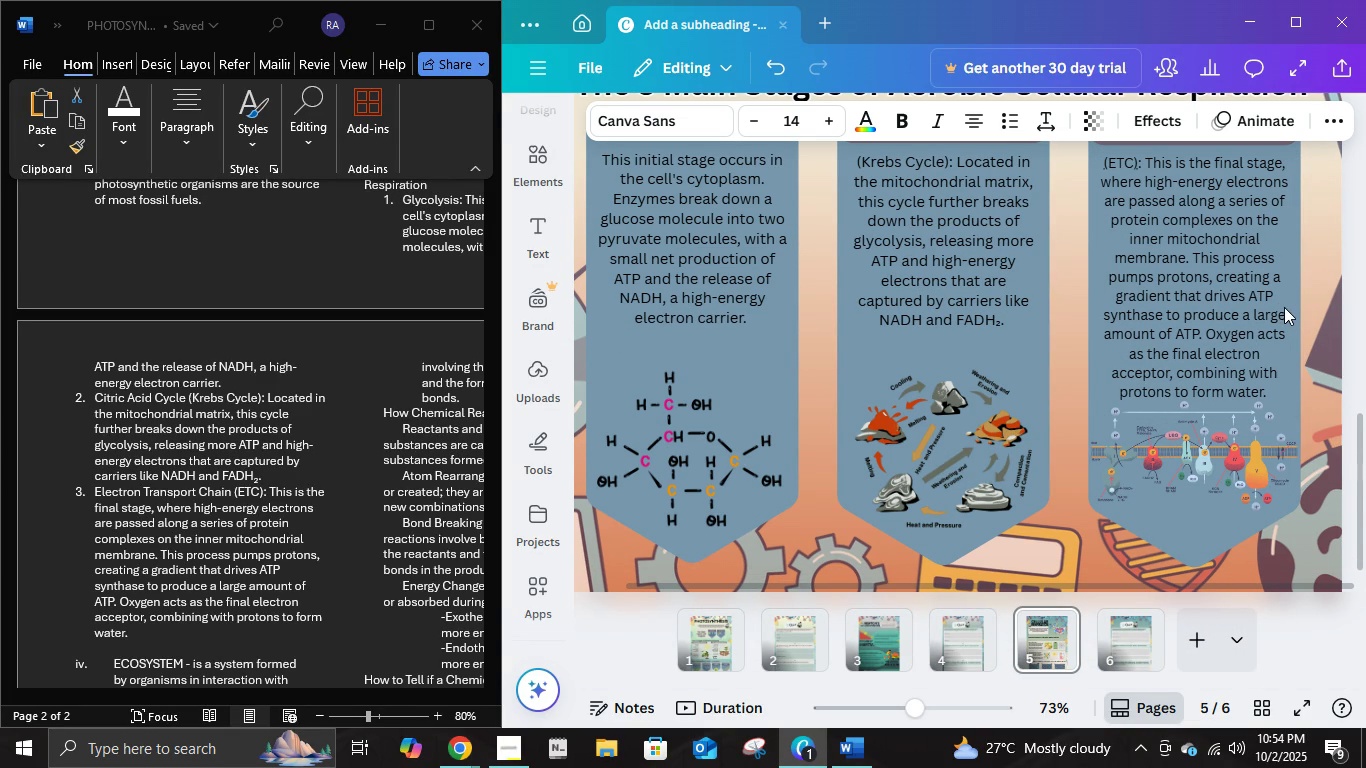 
key(ArrowUp)
 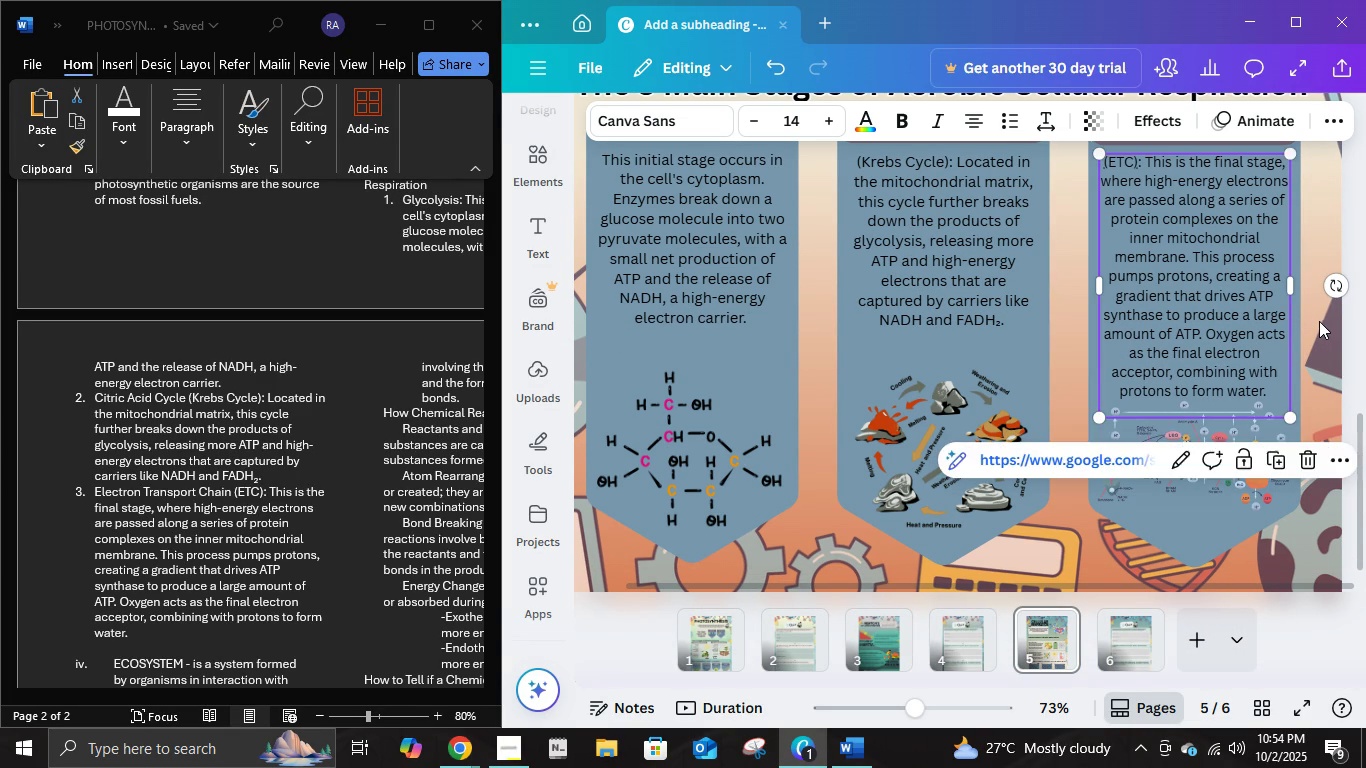 
scroll: coordinate [1232, 411], scroll_direction: down, amount: 2.0
 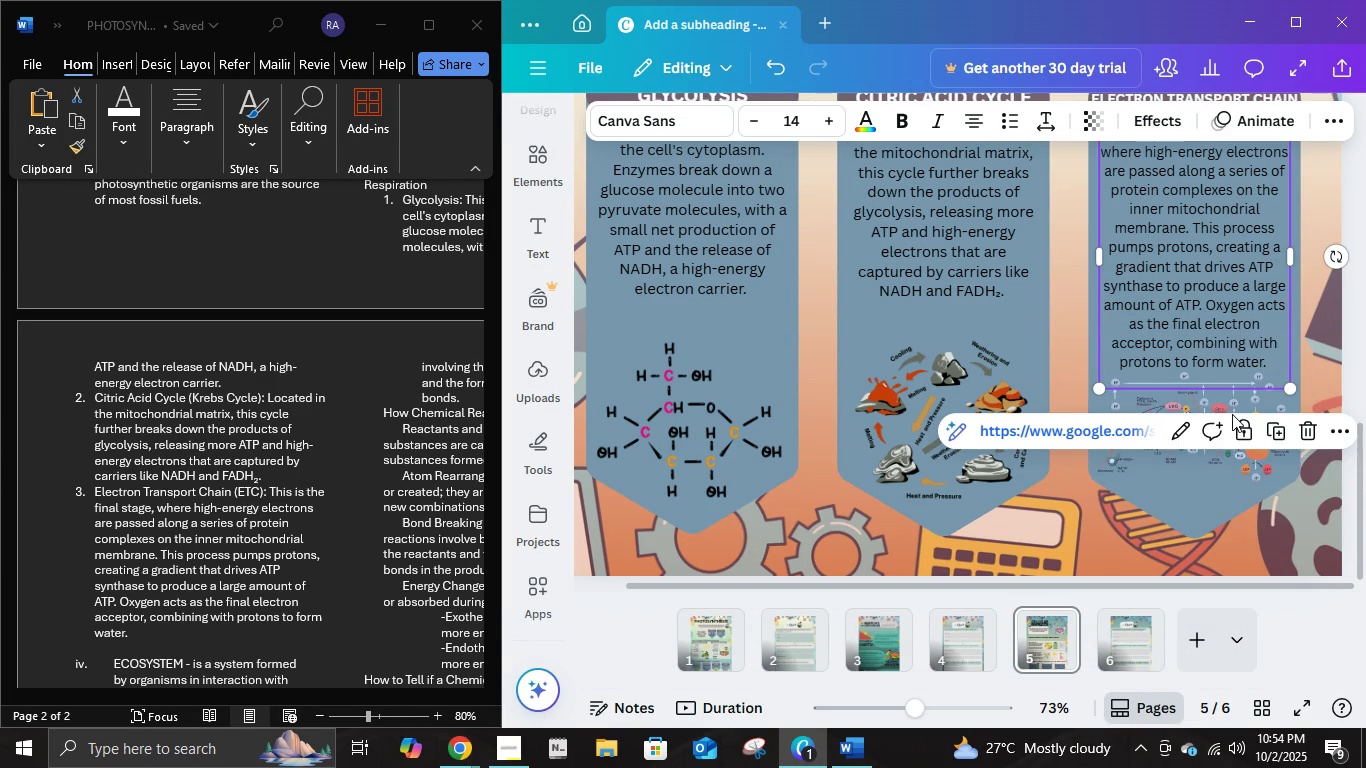 
scroll: coordinate [1232, 414], scroll_direction: up, amount: 1.0
 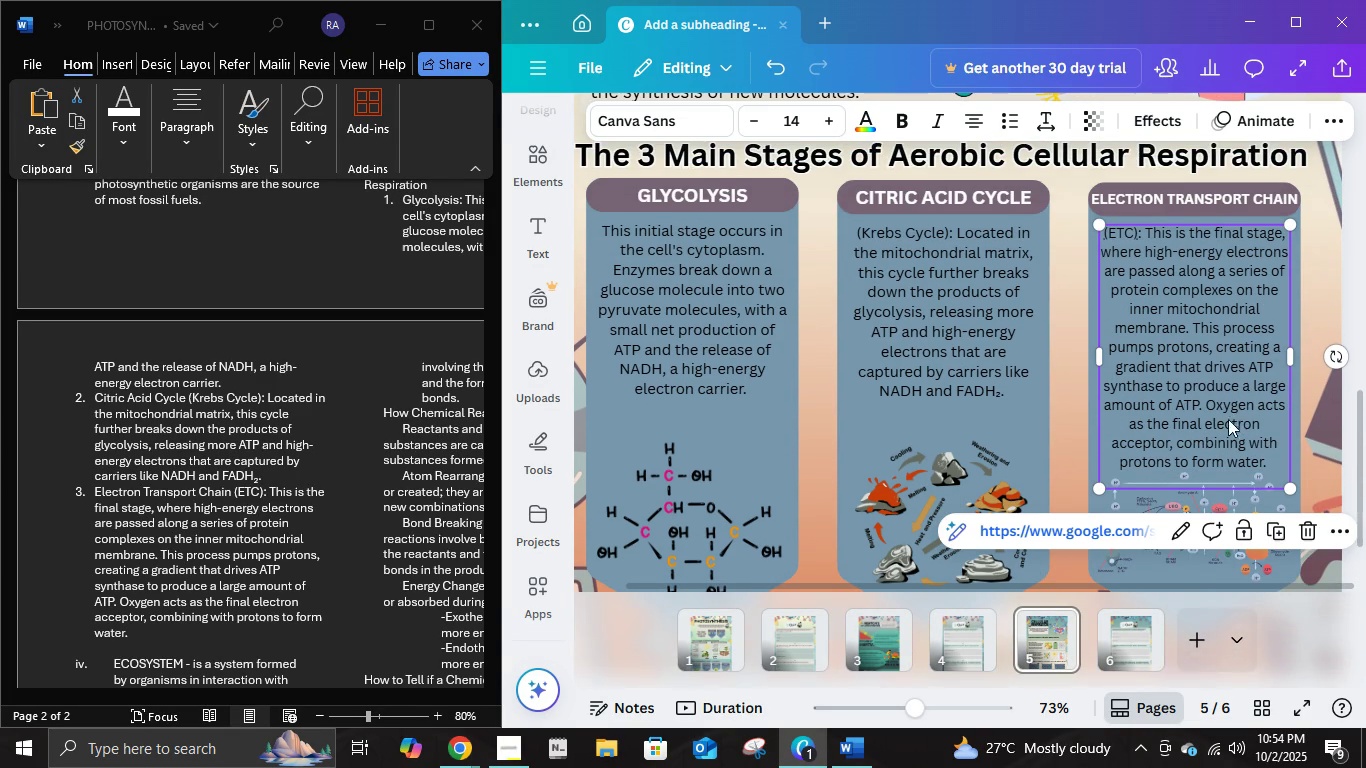 
scroll: coordinate [1210, 426], scroll_direction: down, amount: 1.0
 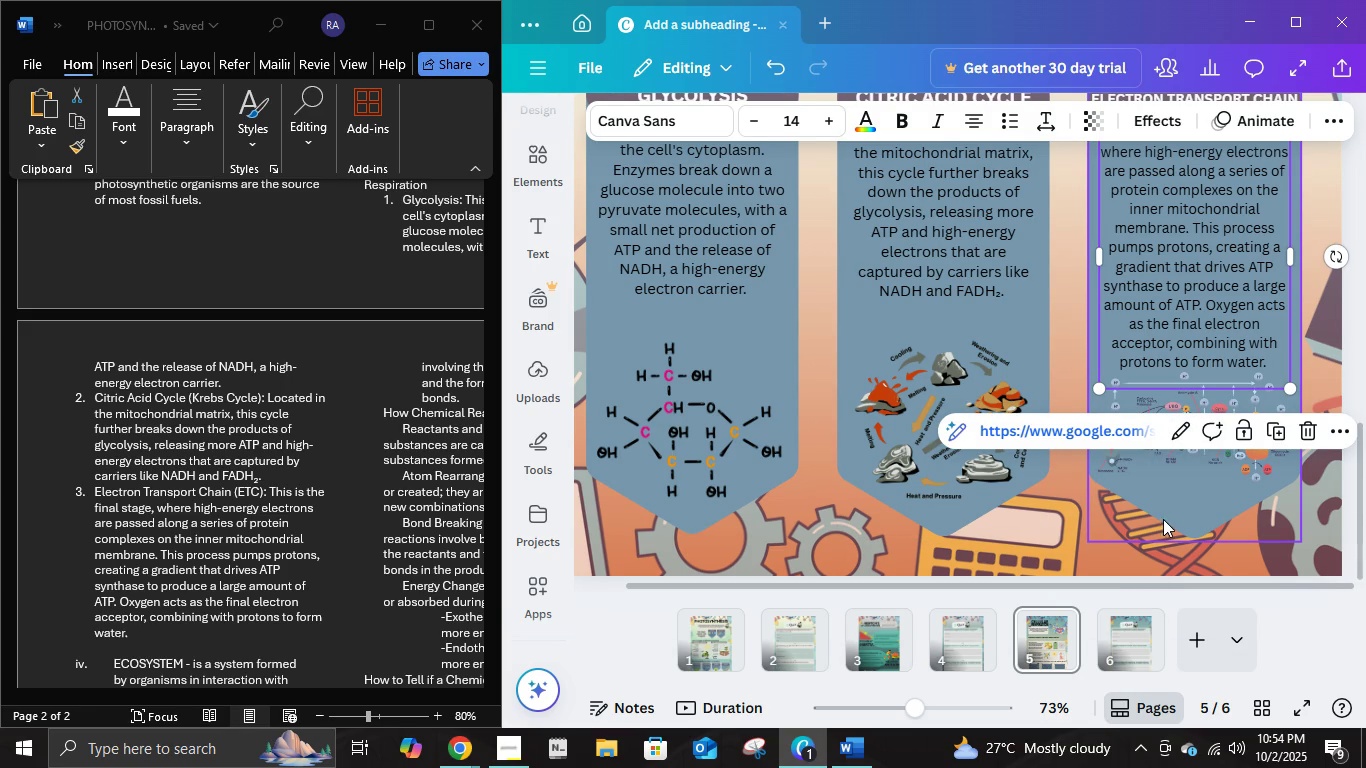 
left_click([1173, 510])
 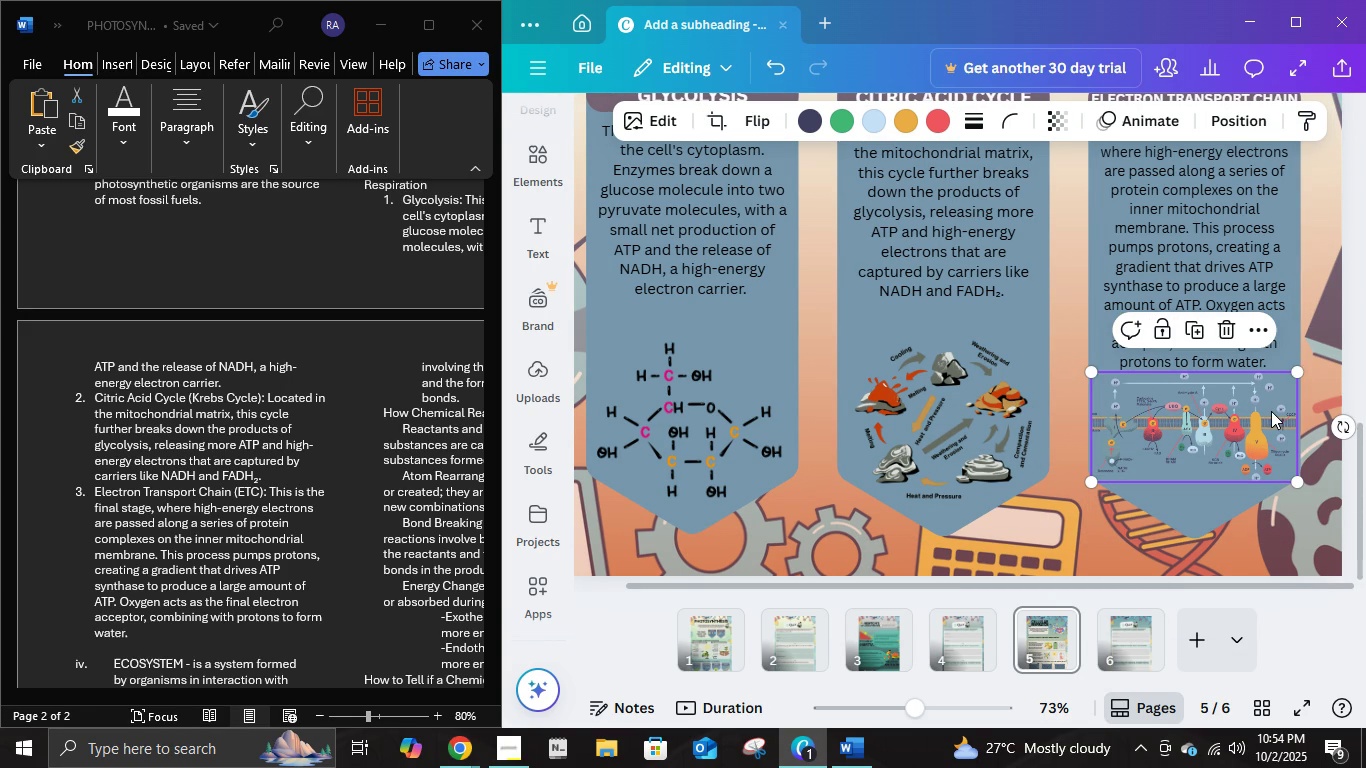 
left_click([1271, 411])
 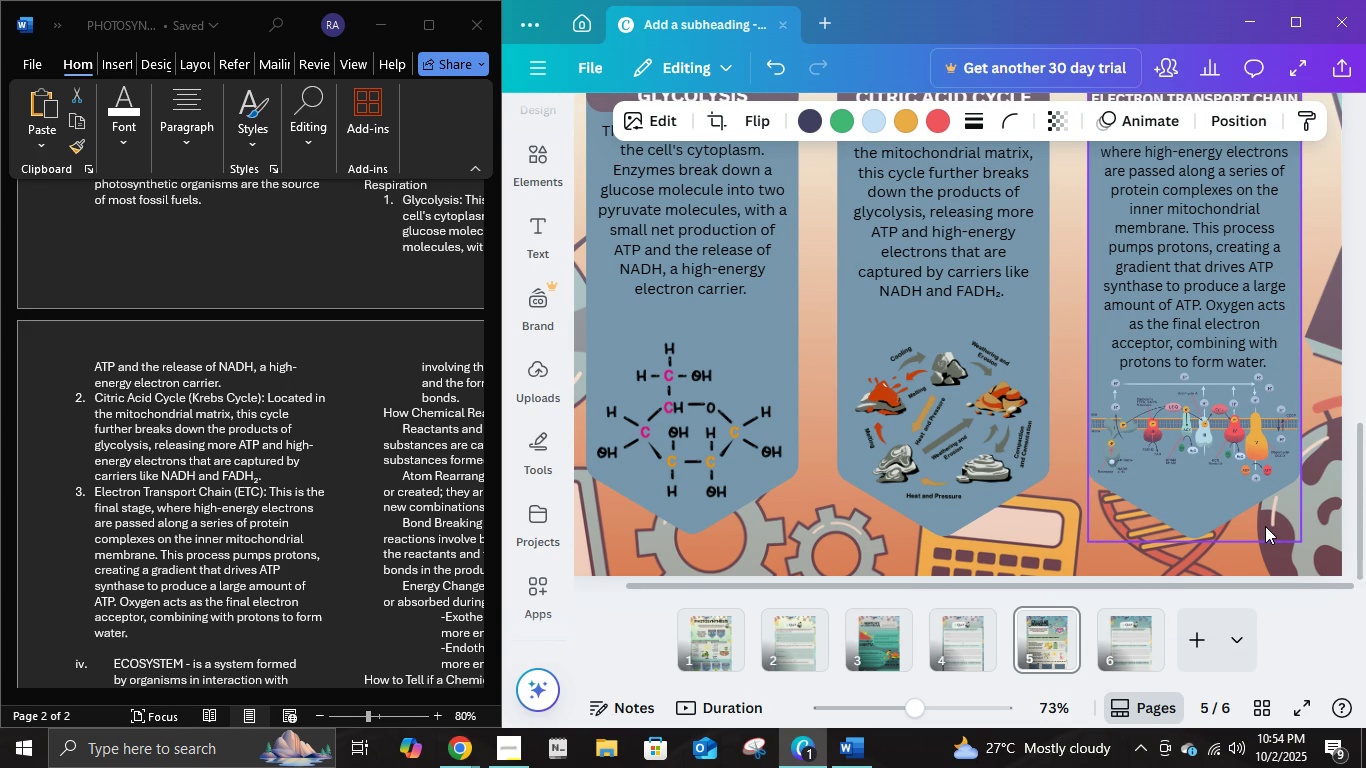 
key(ArrowDown)
 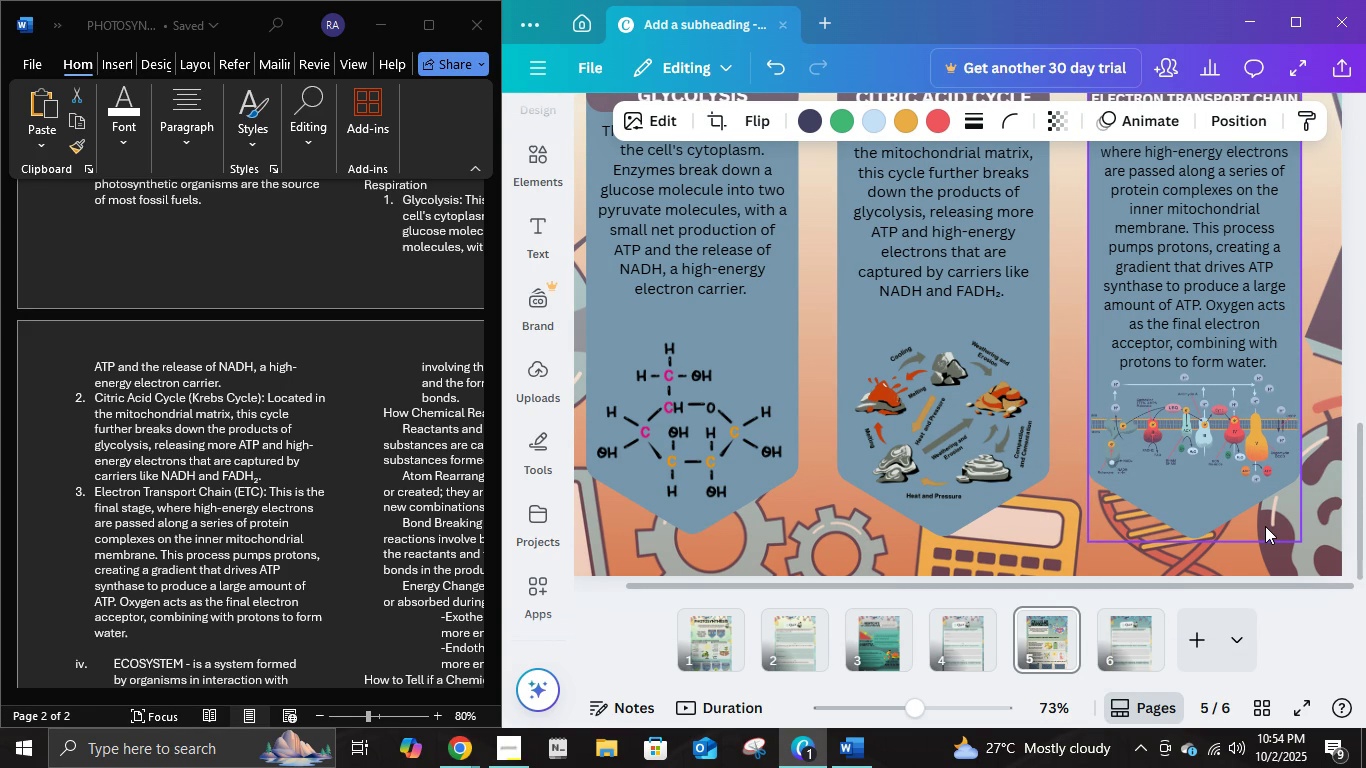 
key(ArrowDown)
 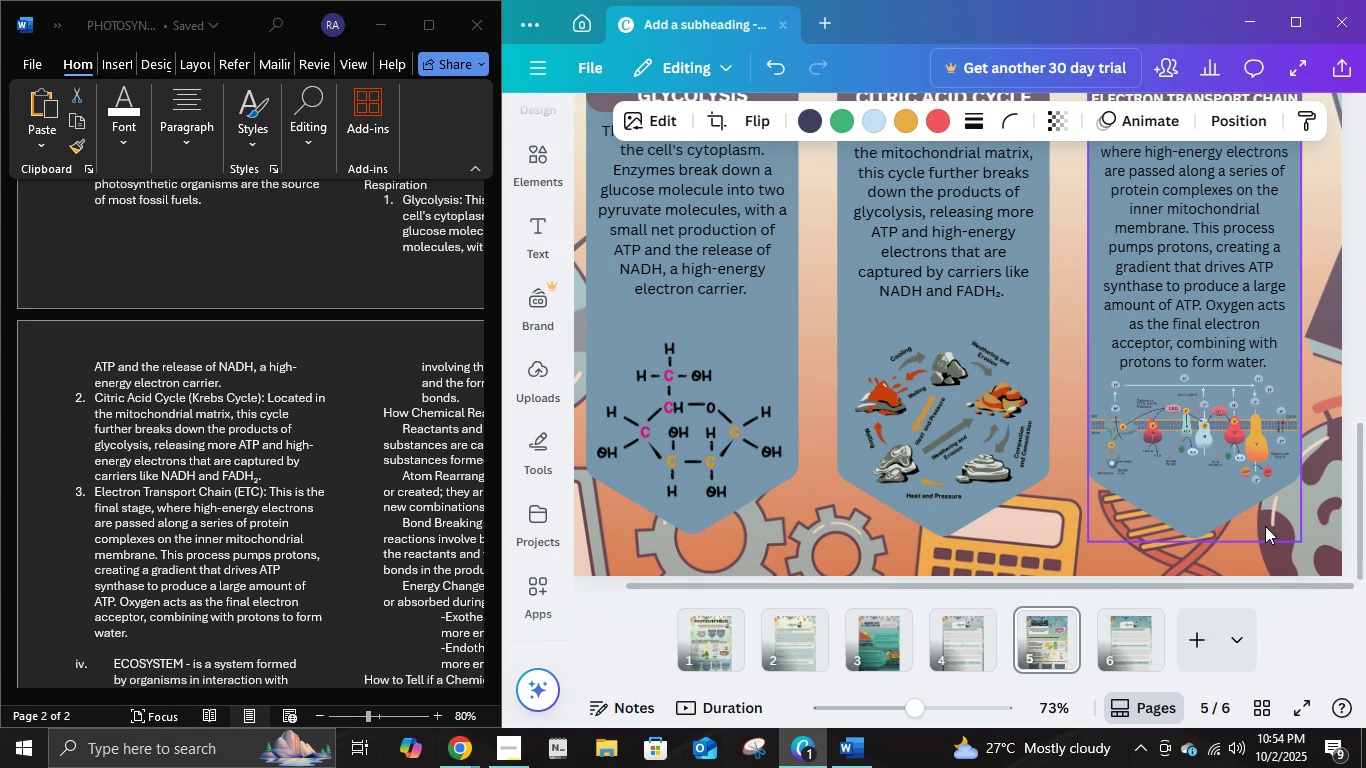 
key(ArrowDown)
 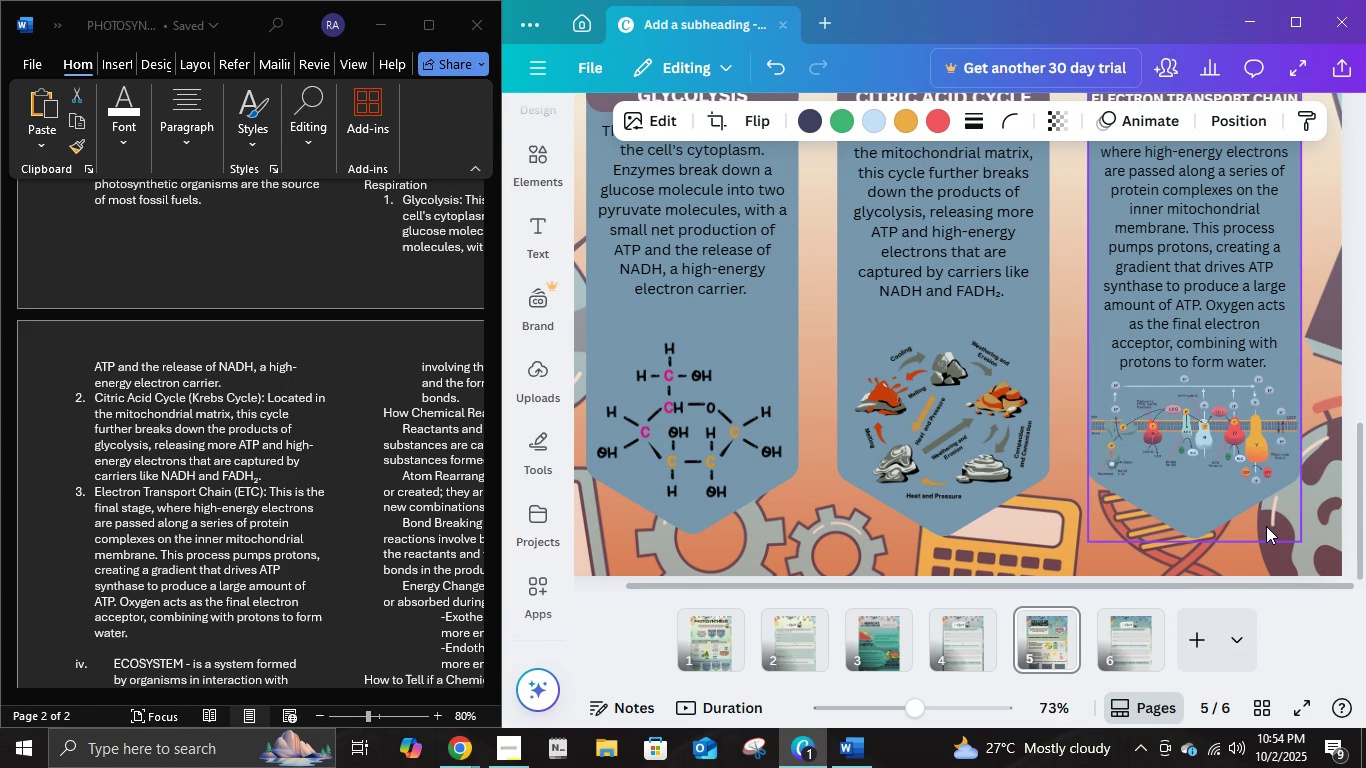 
key(ArrowDown)
 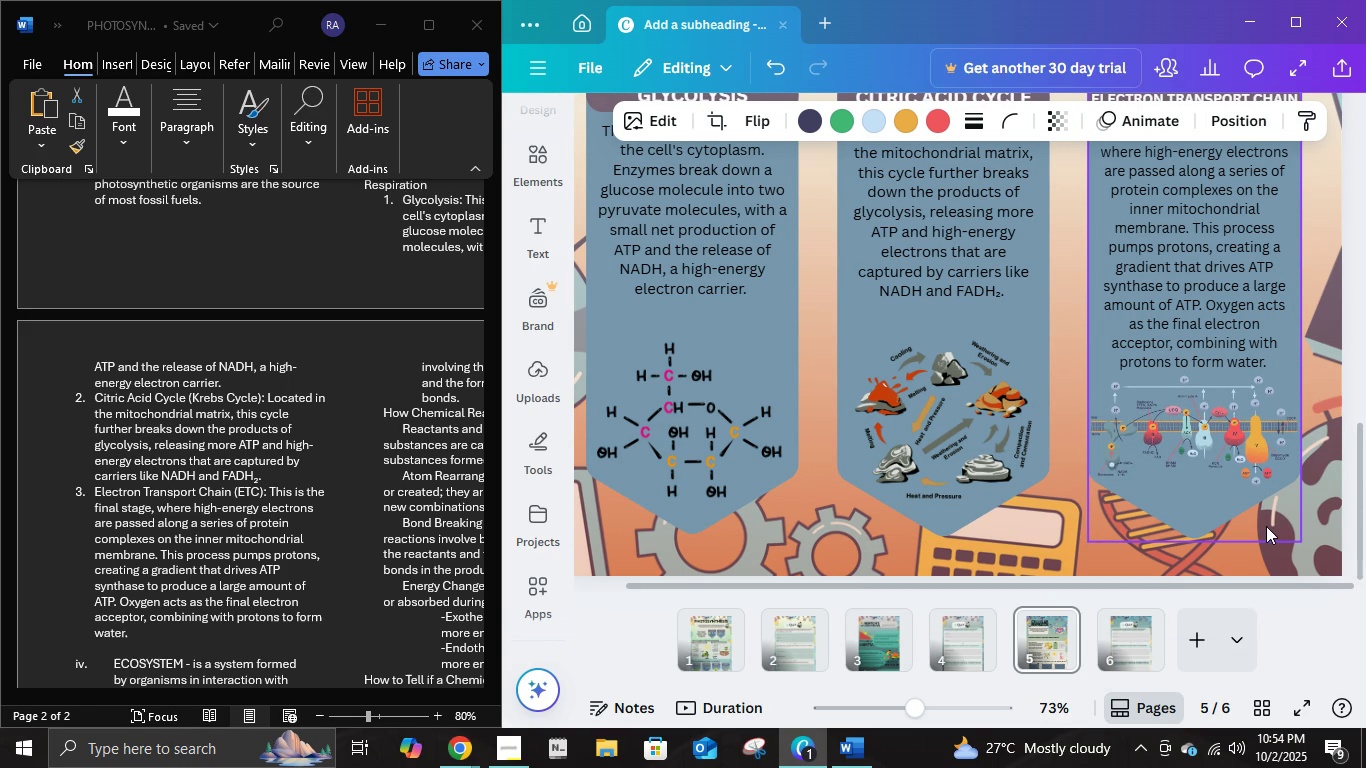 
key(ArrowDown)
 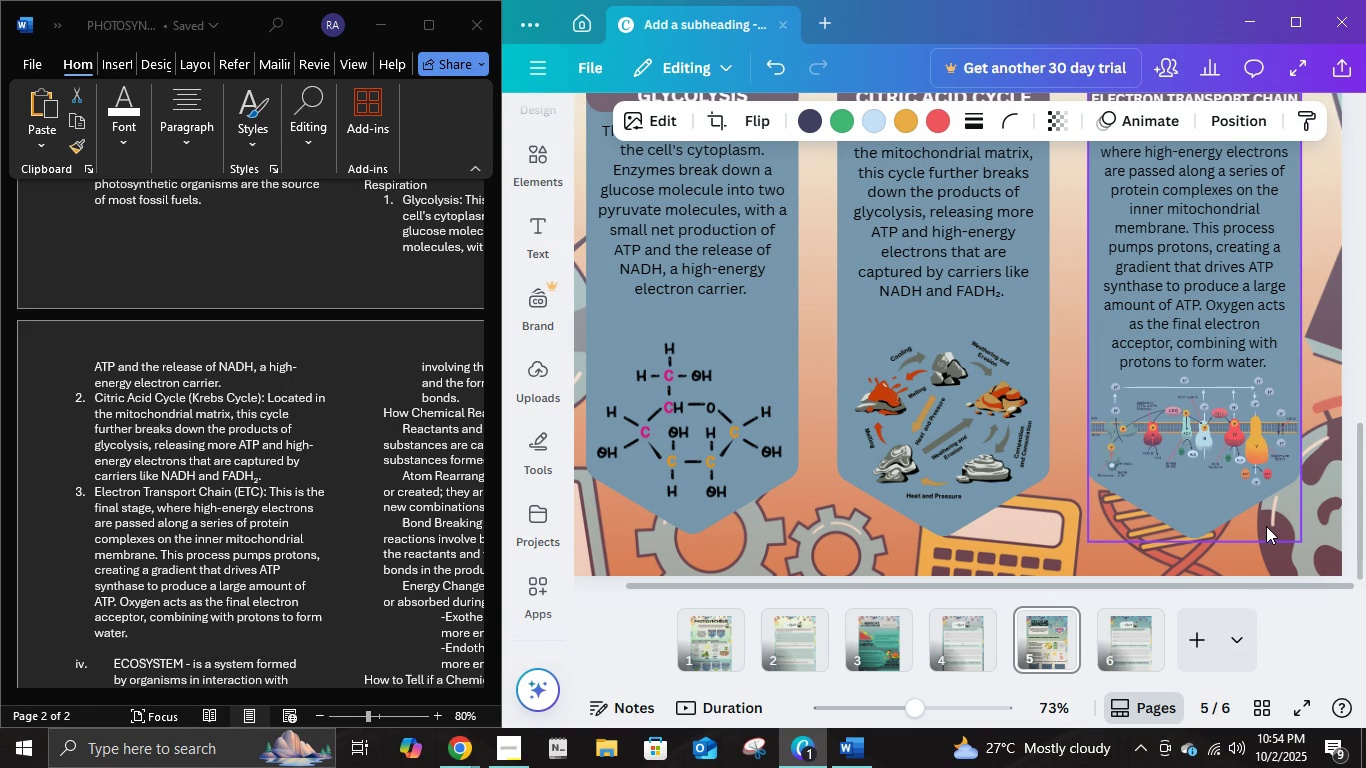 
key(ArrowDown)
 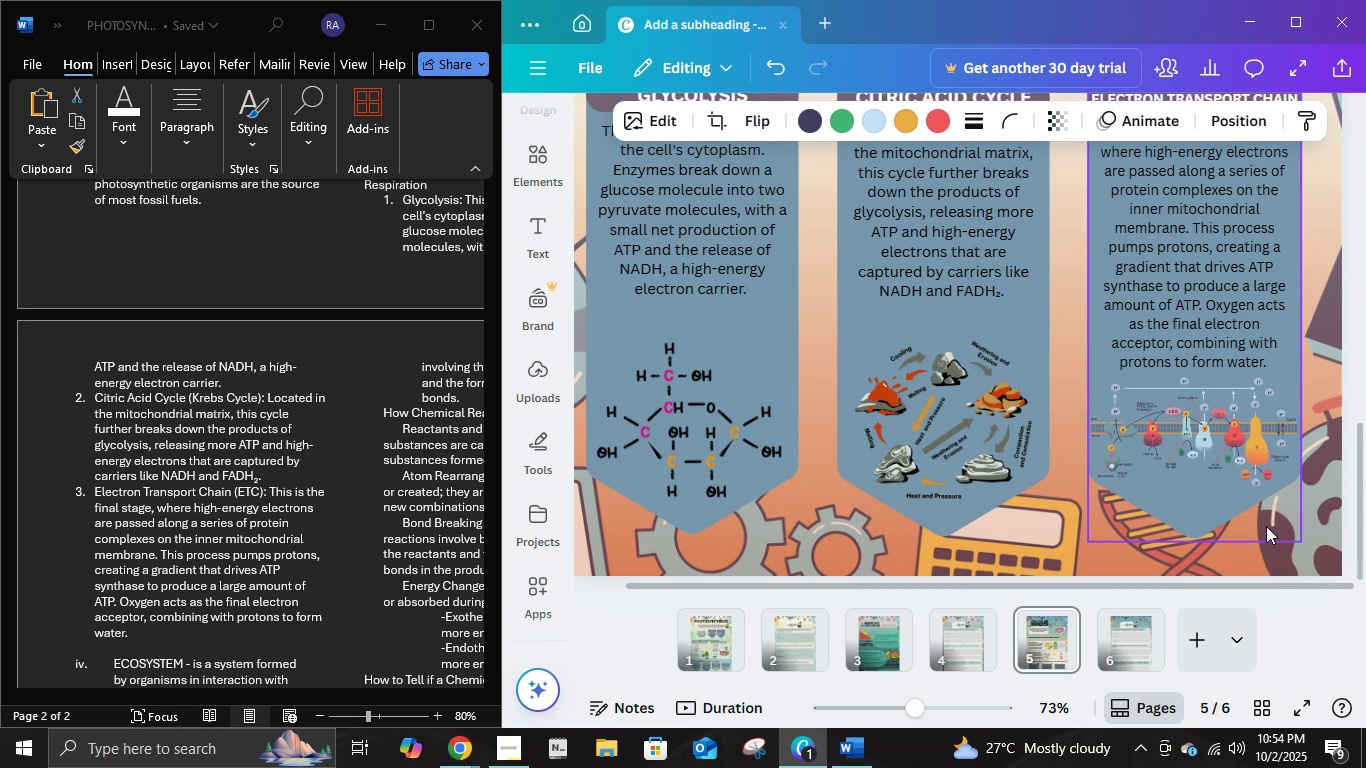 
key(ArrowDown)
 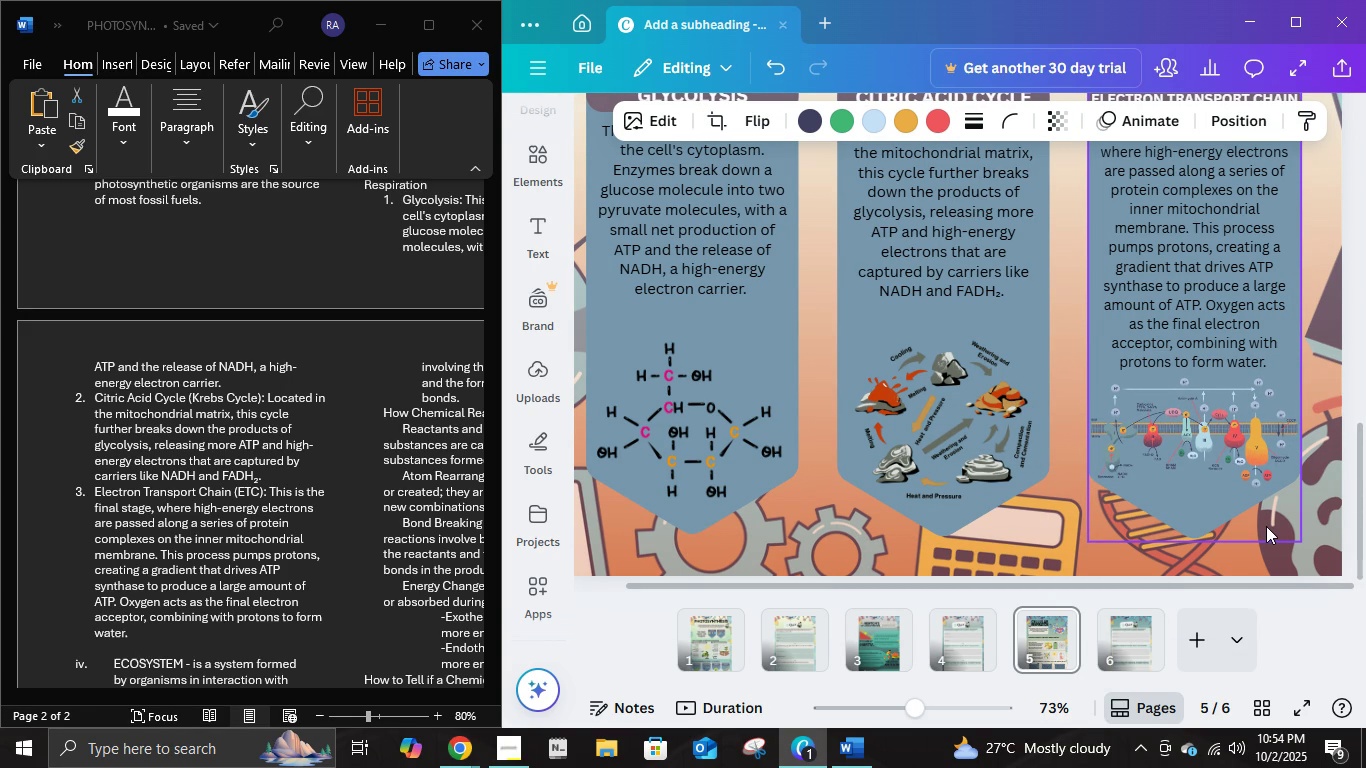 
key(ArrowDown)